 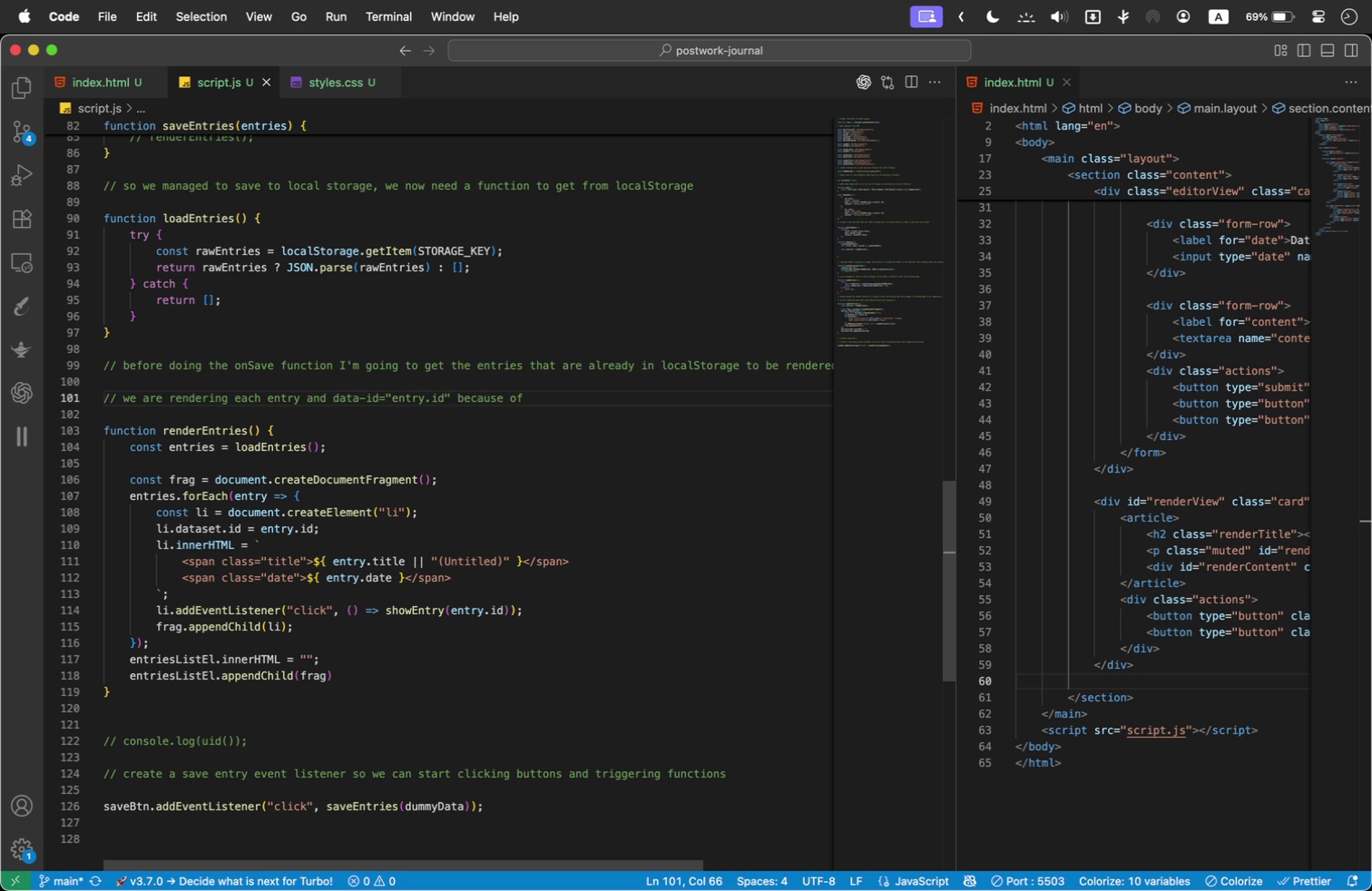 
type(li.dataset.id, so )
 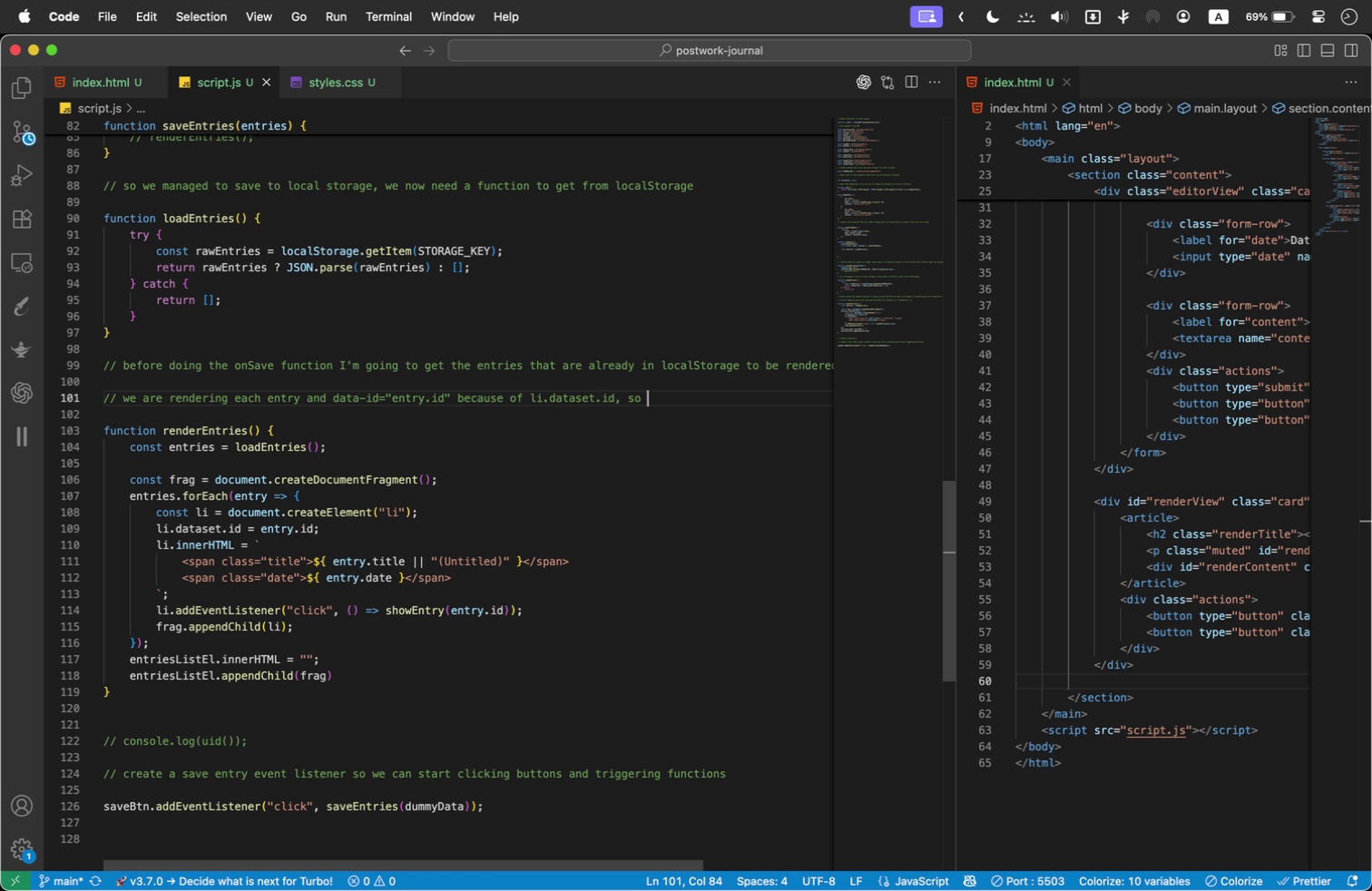 
wait(6.9)
 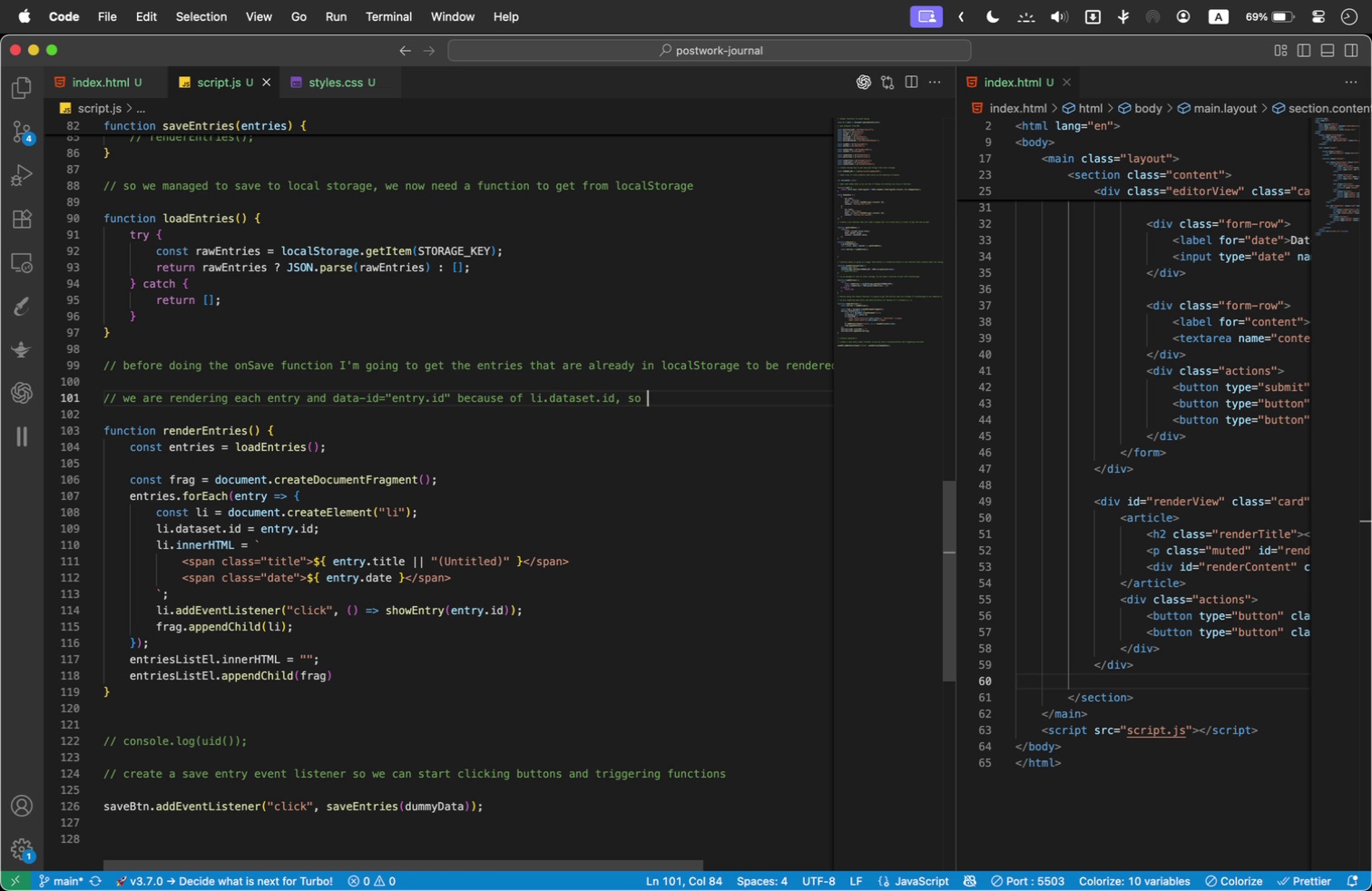 
type(when we do the addEventListend)
key(Backspace)
type(er )
 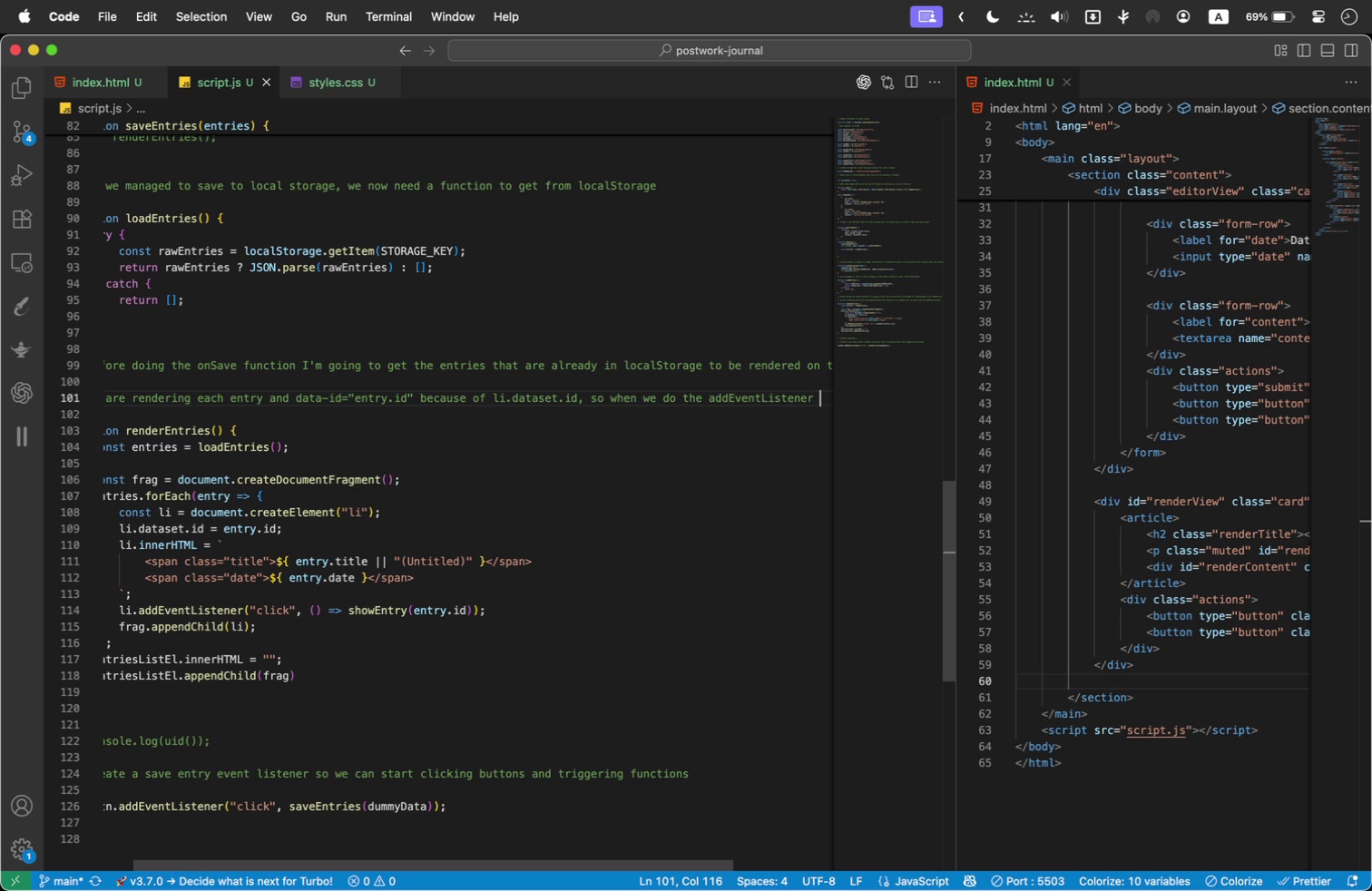 
wait(16.42)
 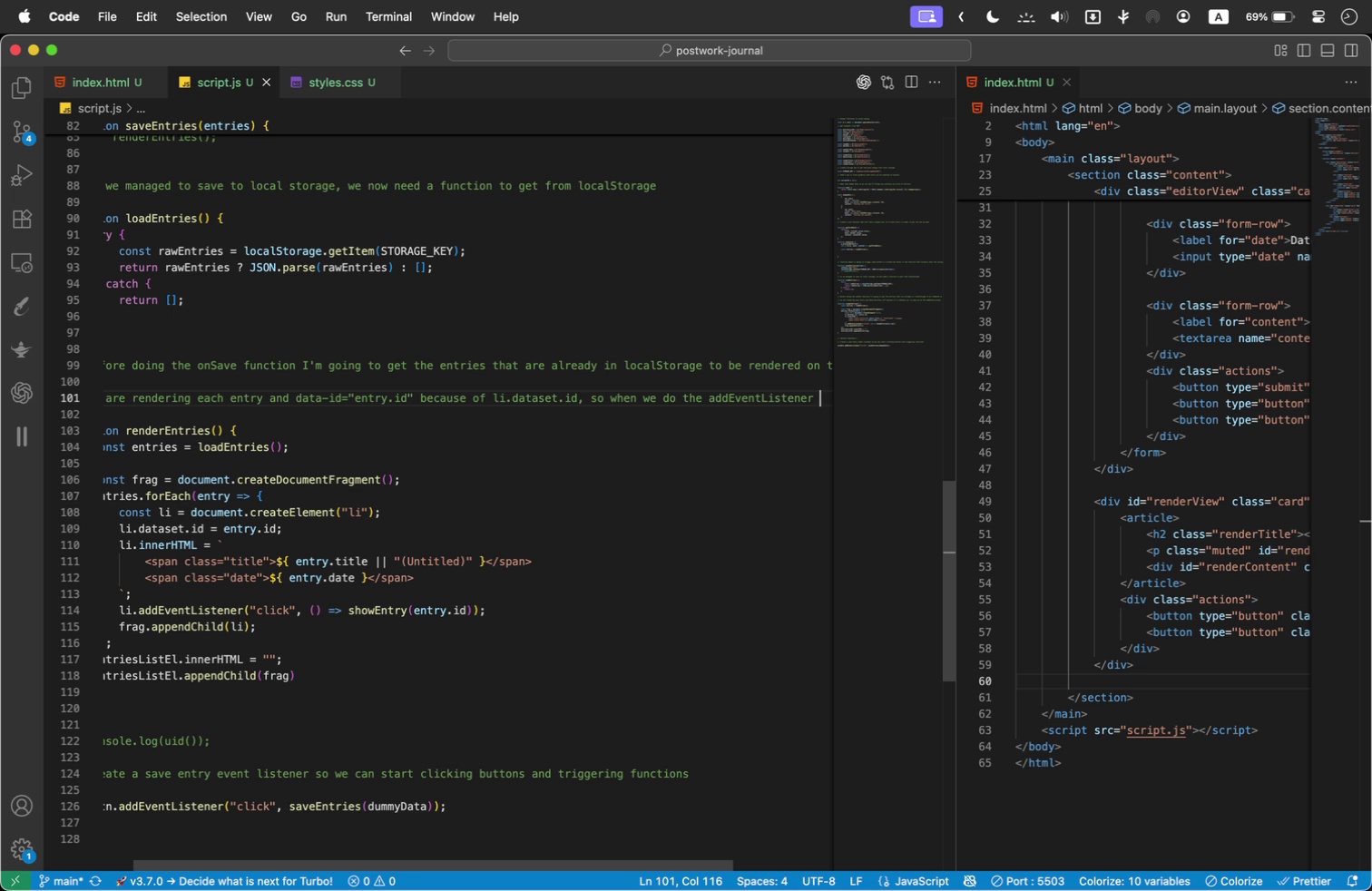 
type(and click on the )
 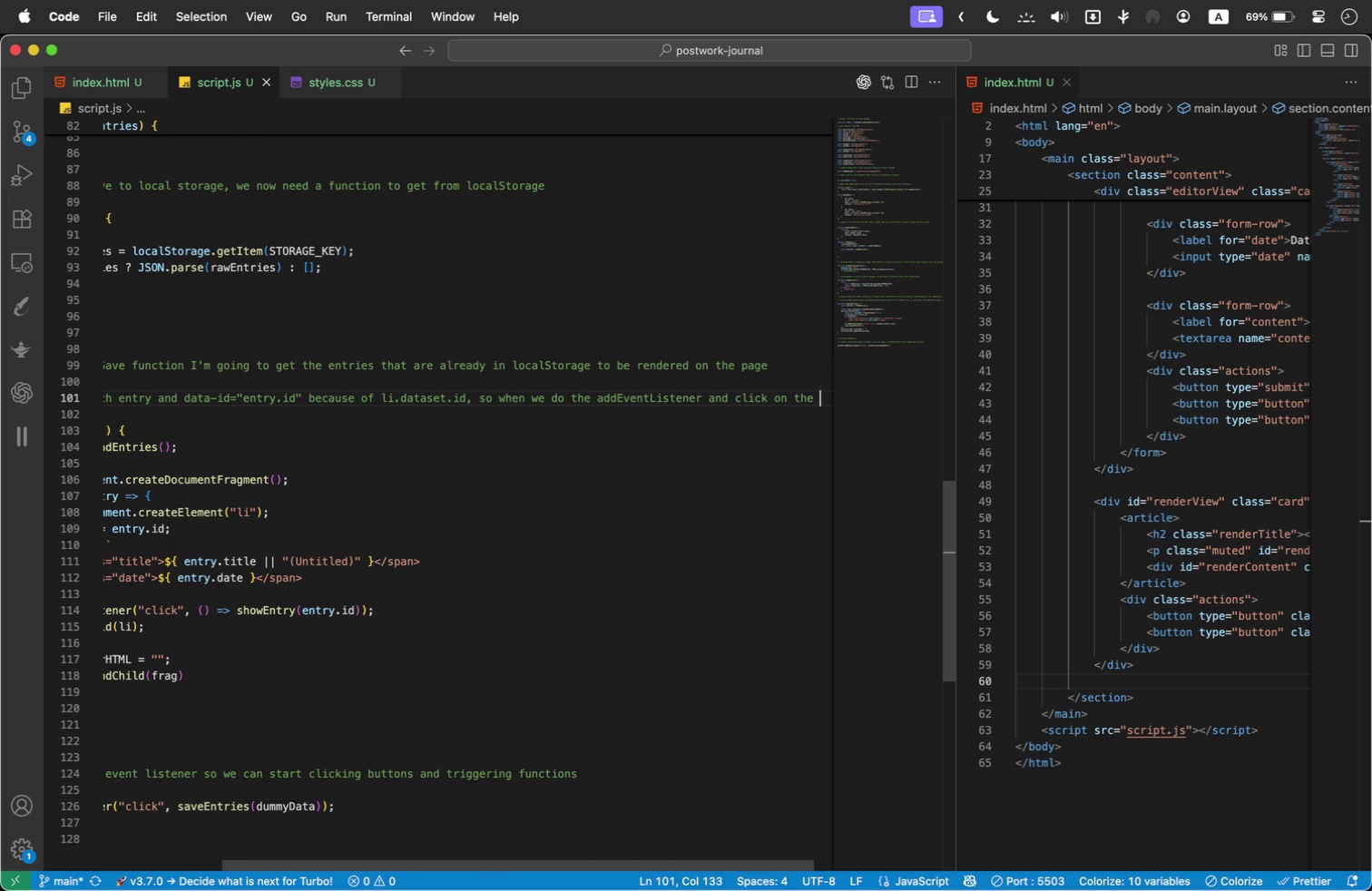 
type(entry a)
key(Backspace)
type(later we immediately run s)
key(Backspace)
type(the showEntry function)